 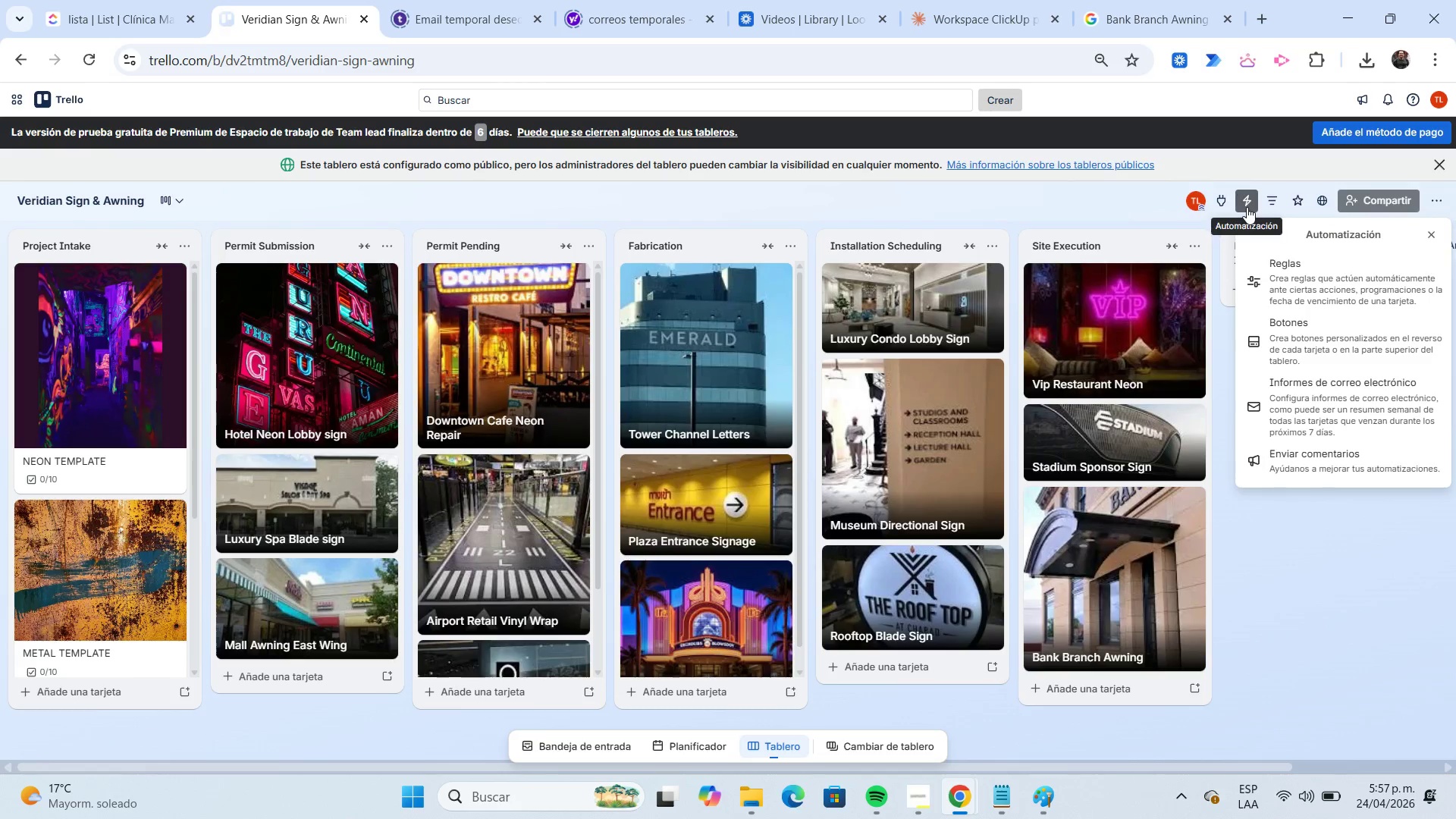 
left_click([1277, 269])
 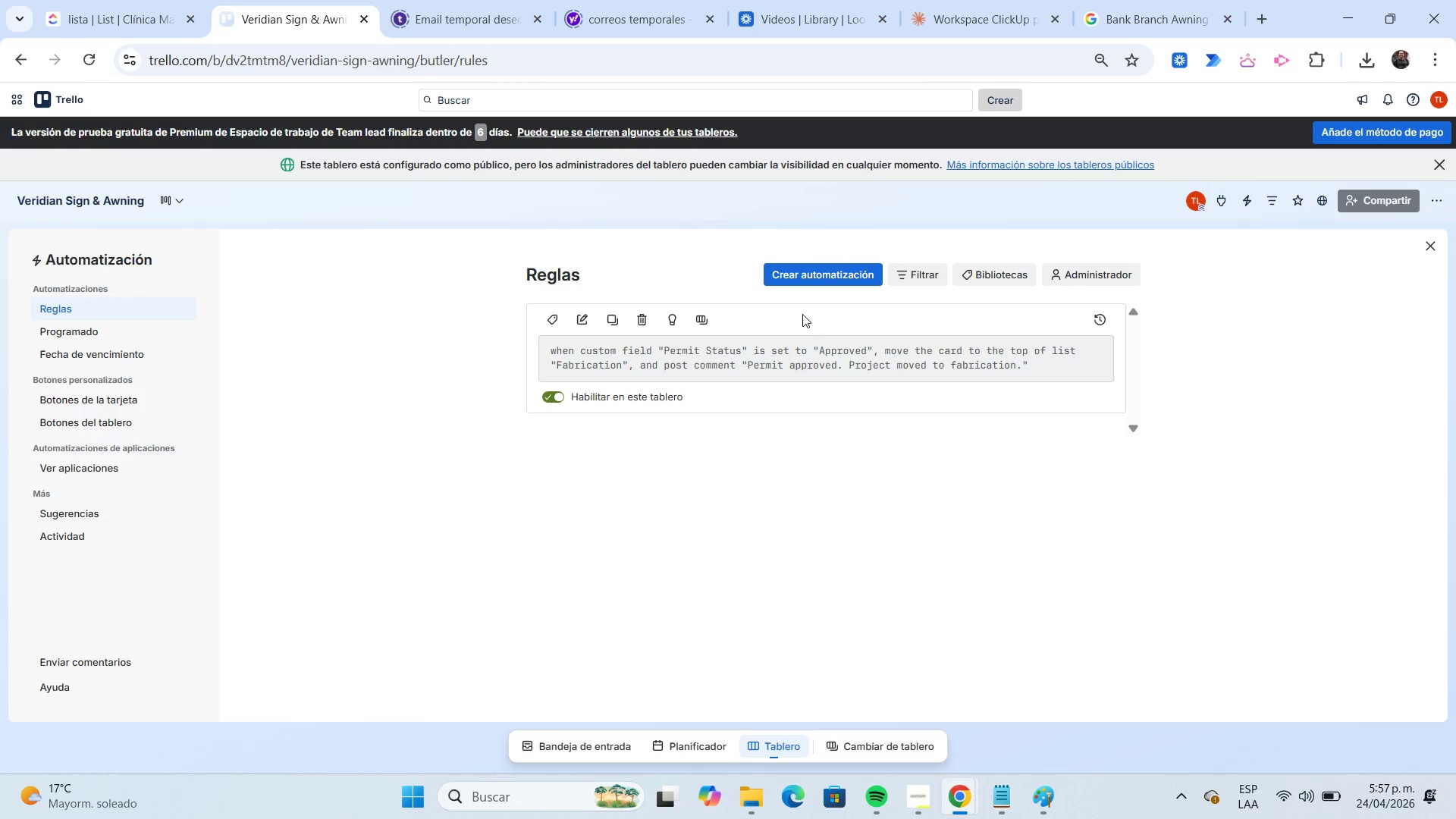 
left_click([792, 283])
 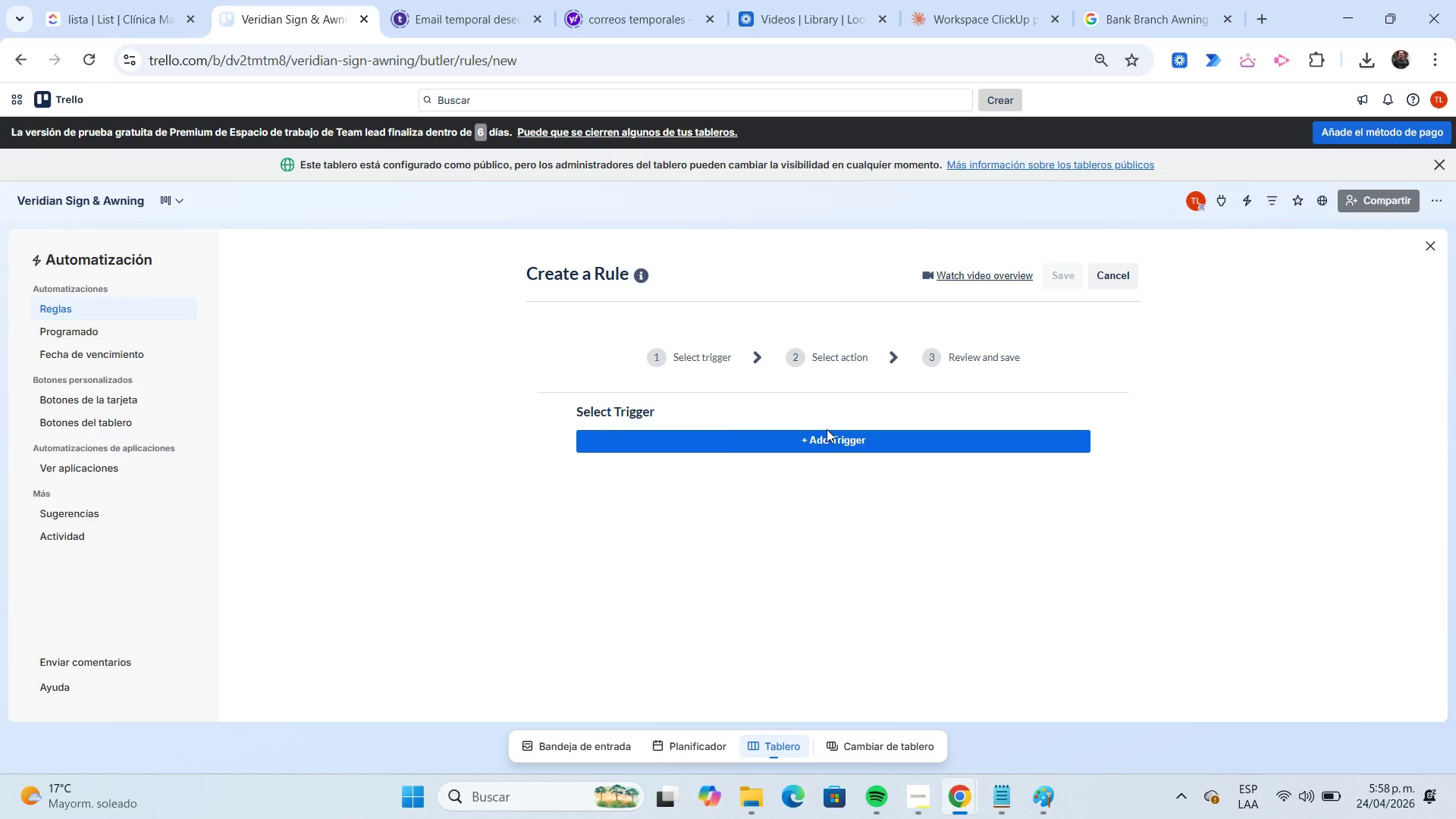 
left_click([827, 435])
 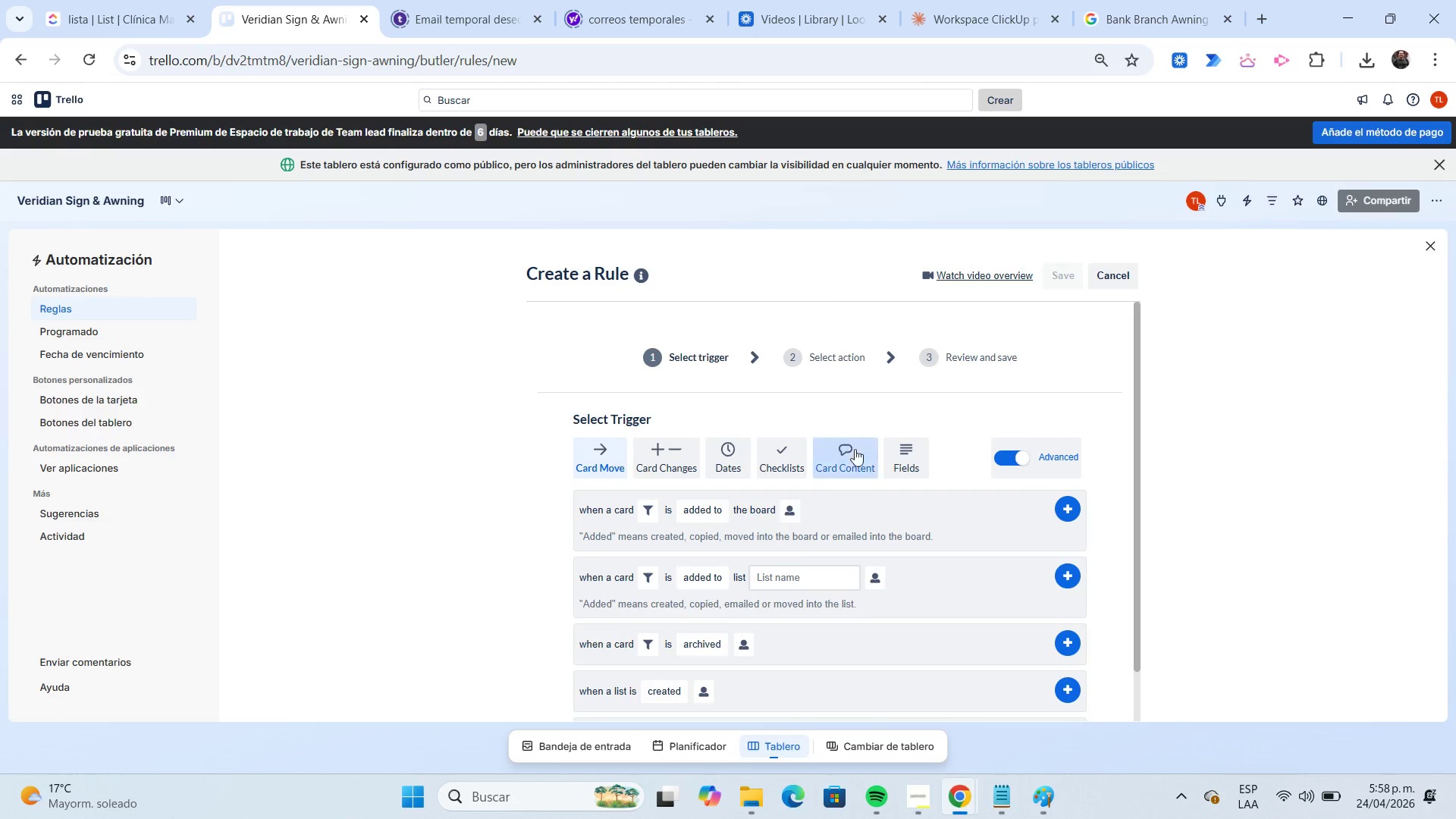 
left_click([893, 456])
 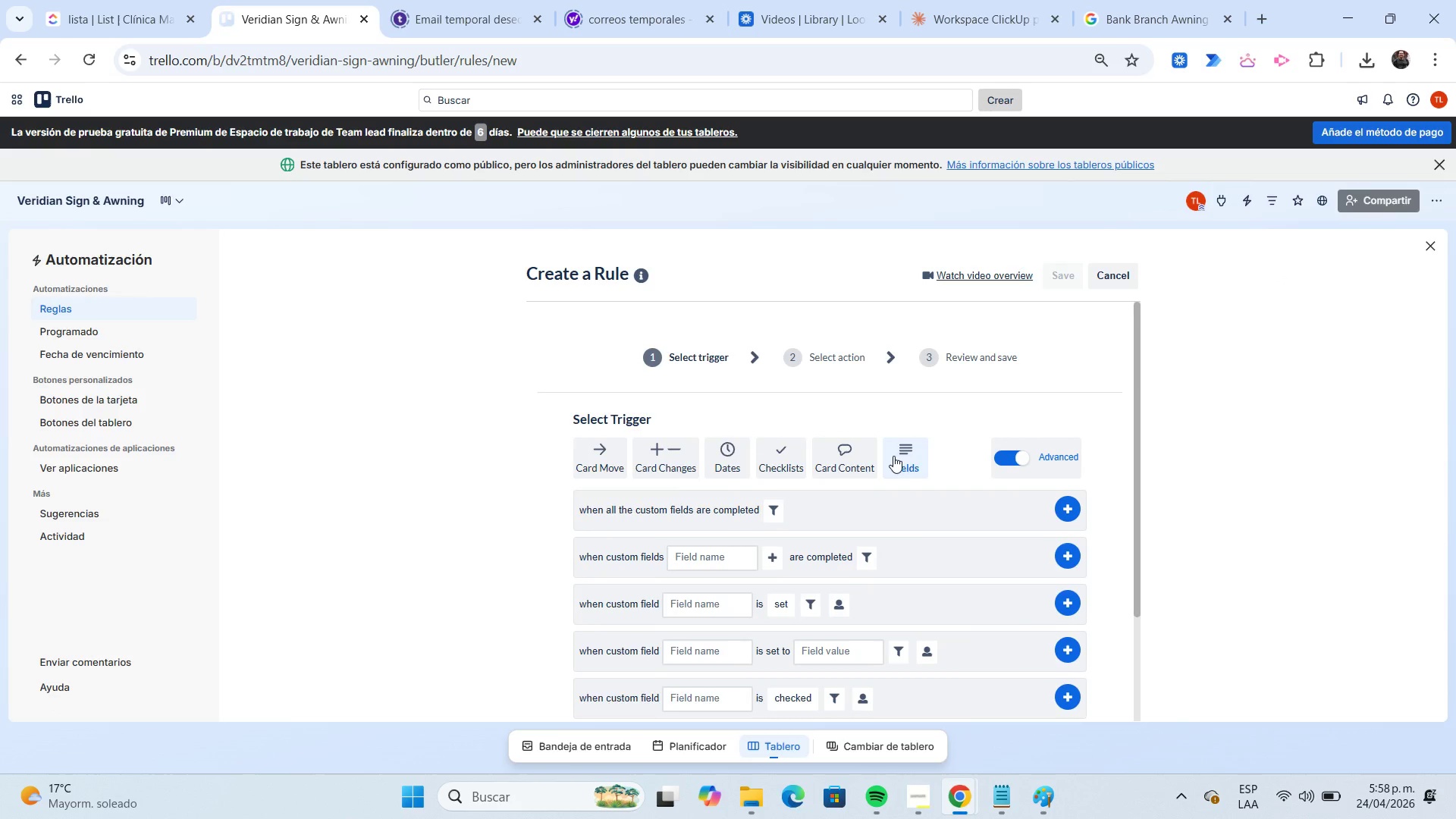 
scroll: coordinate [893, 456], scroll_direction: down, amount: 1.0
 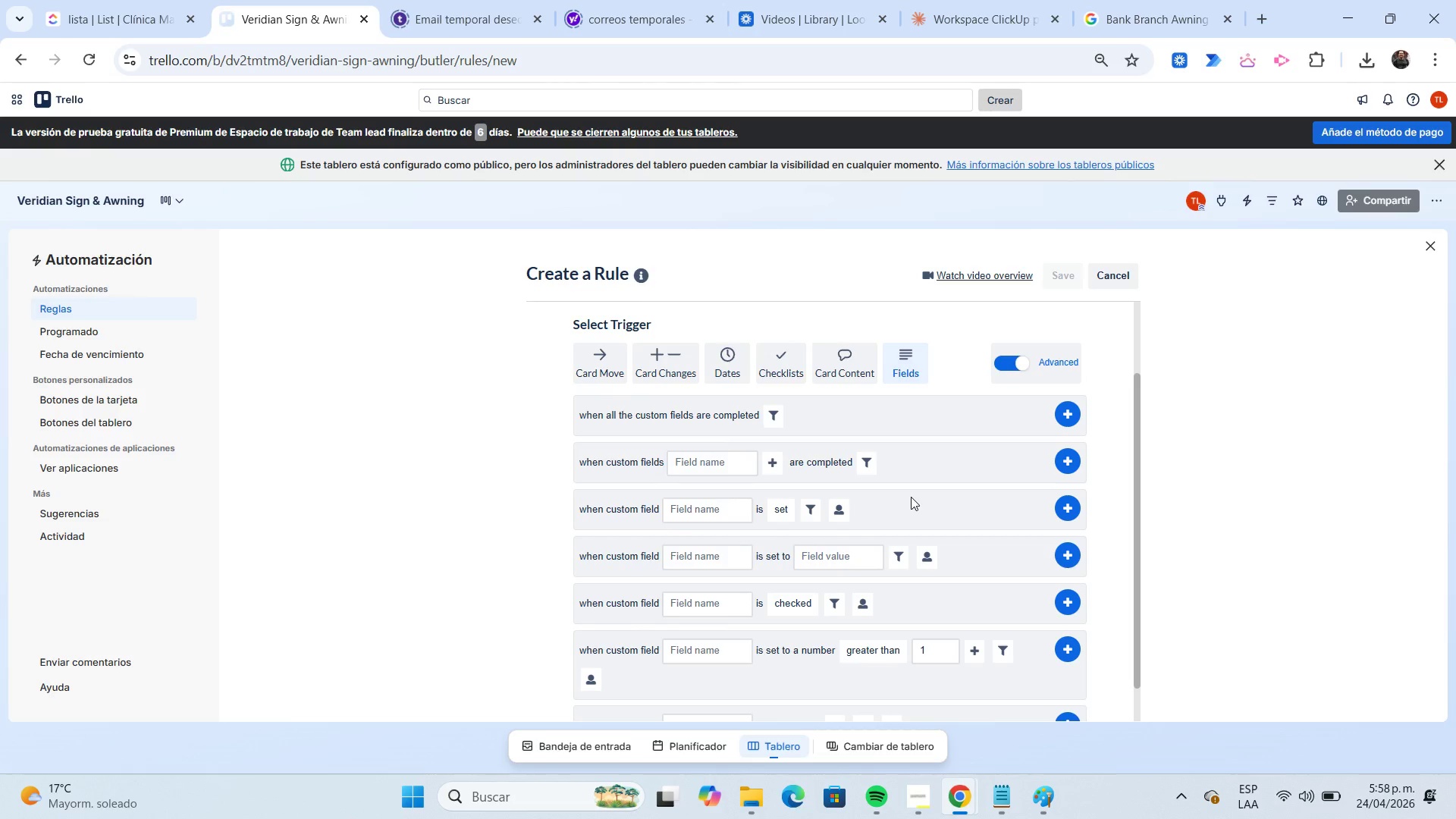 
wait(10.04)
 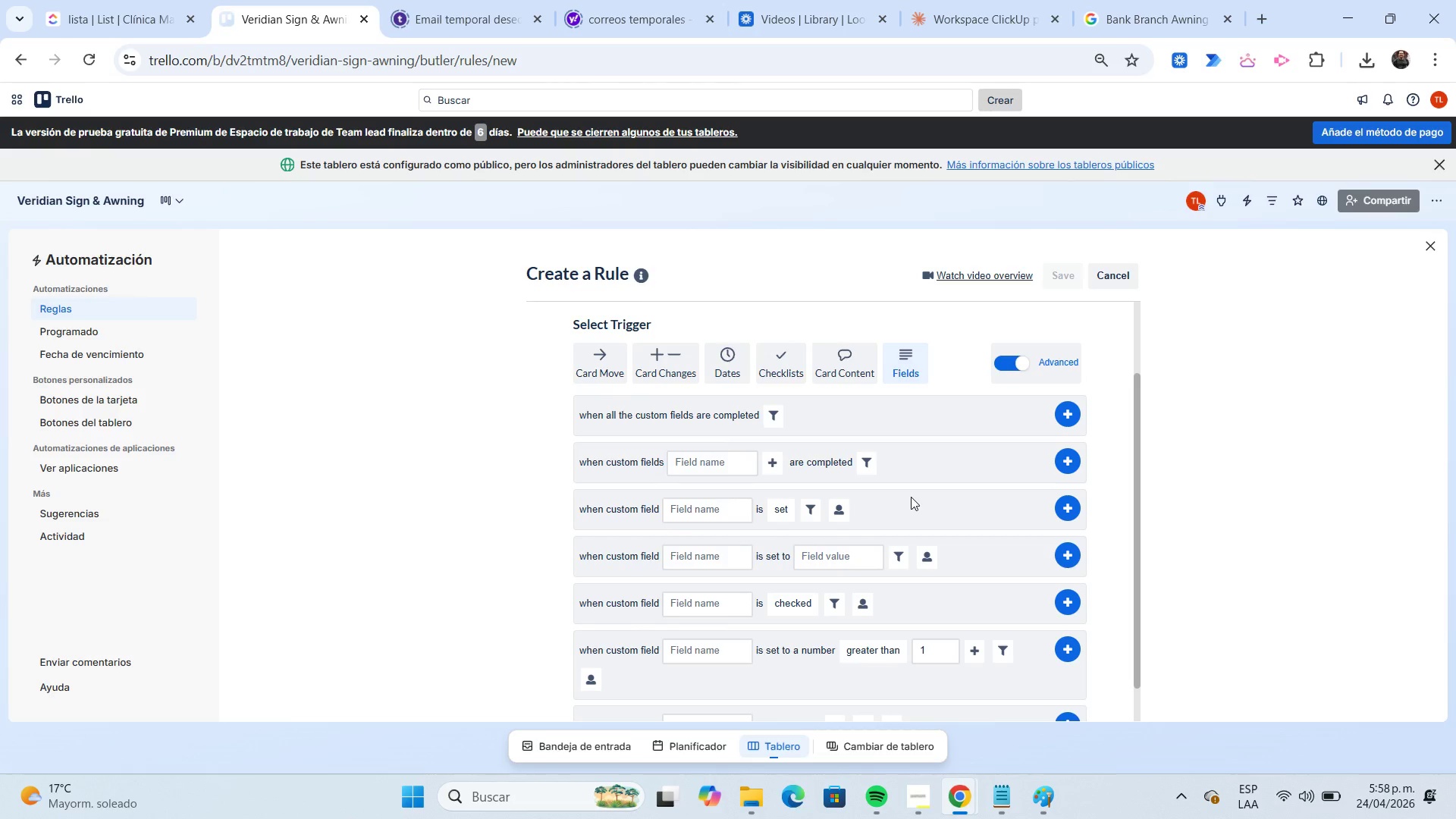 
left_click([733, 512])
 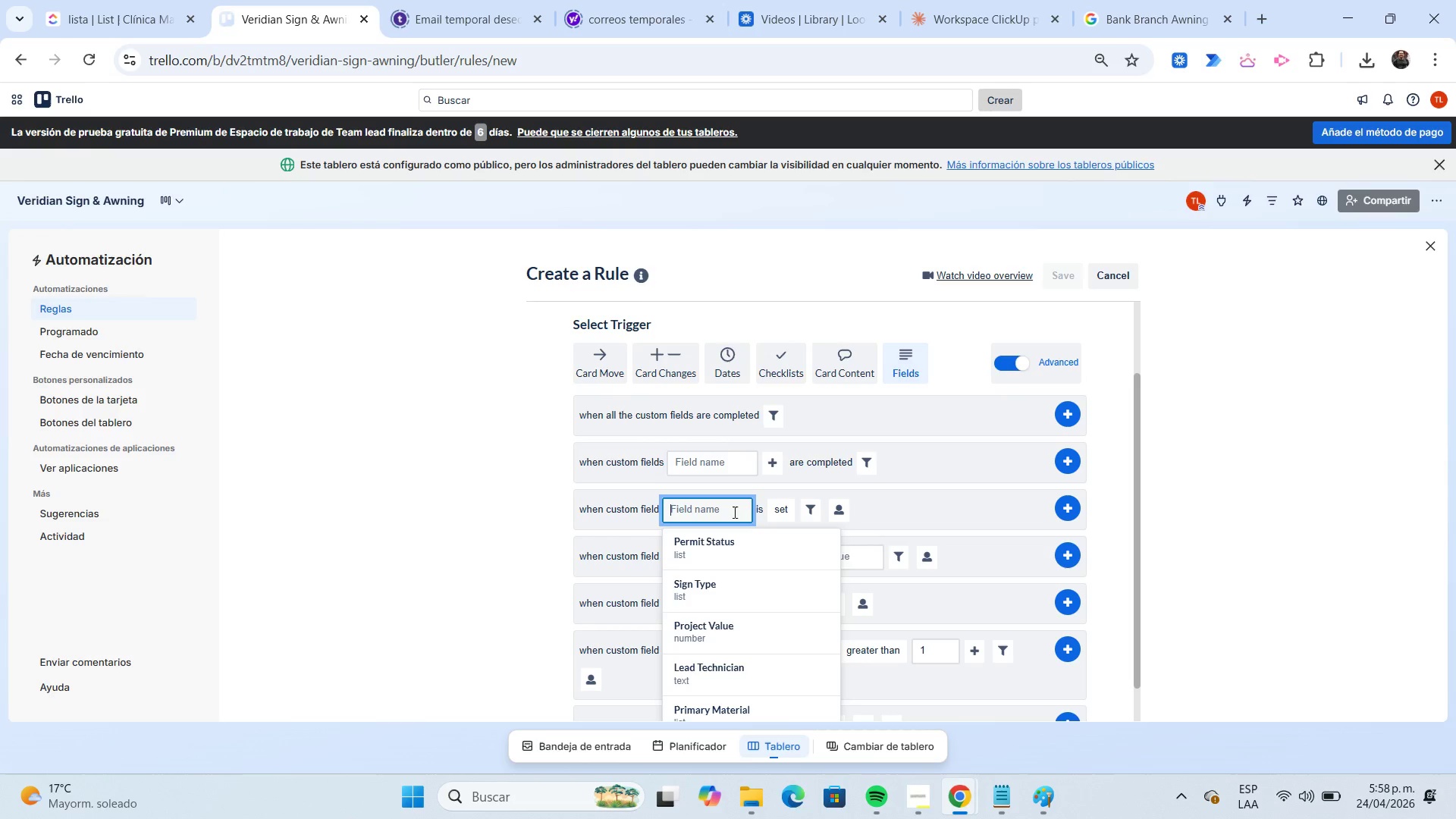 
scroll: coordinate [745, 554], scroll_direction: down, amount: 1.0
 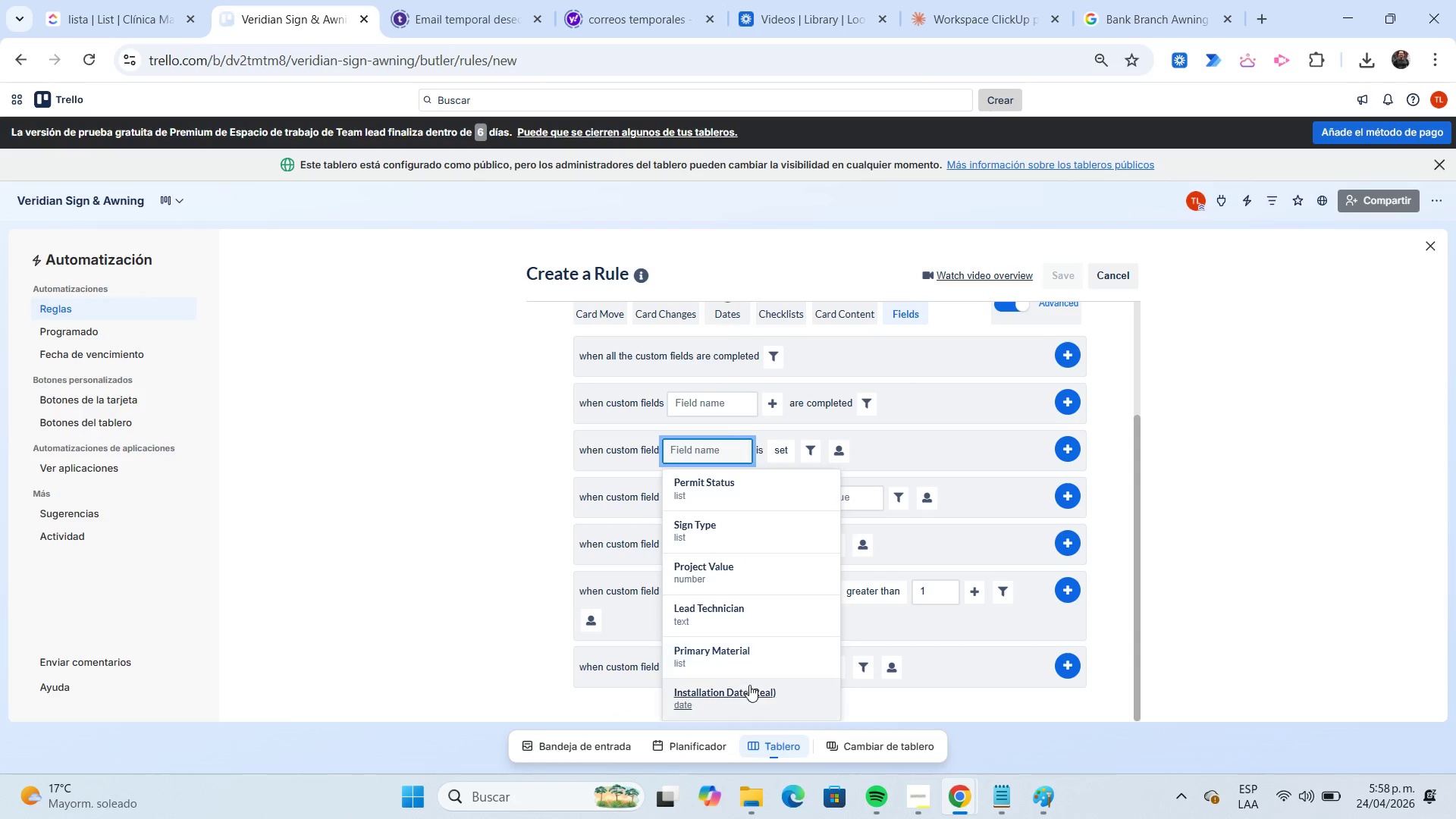 
left_click([748, 692])
 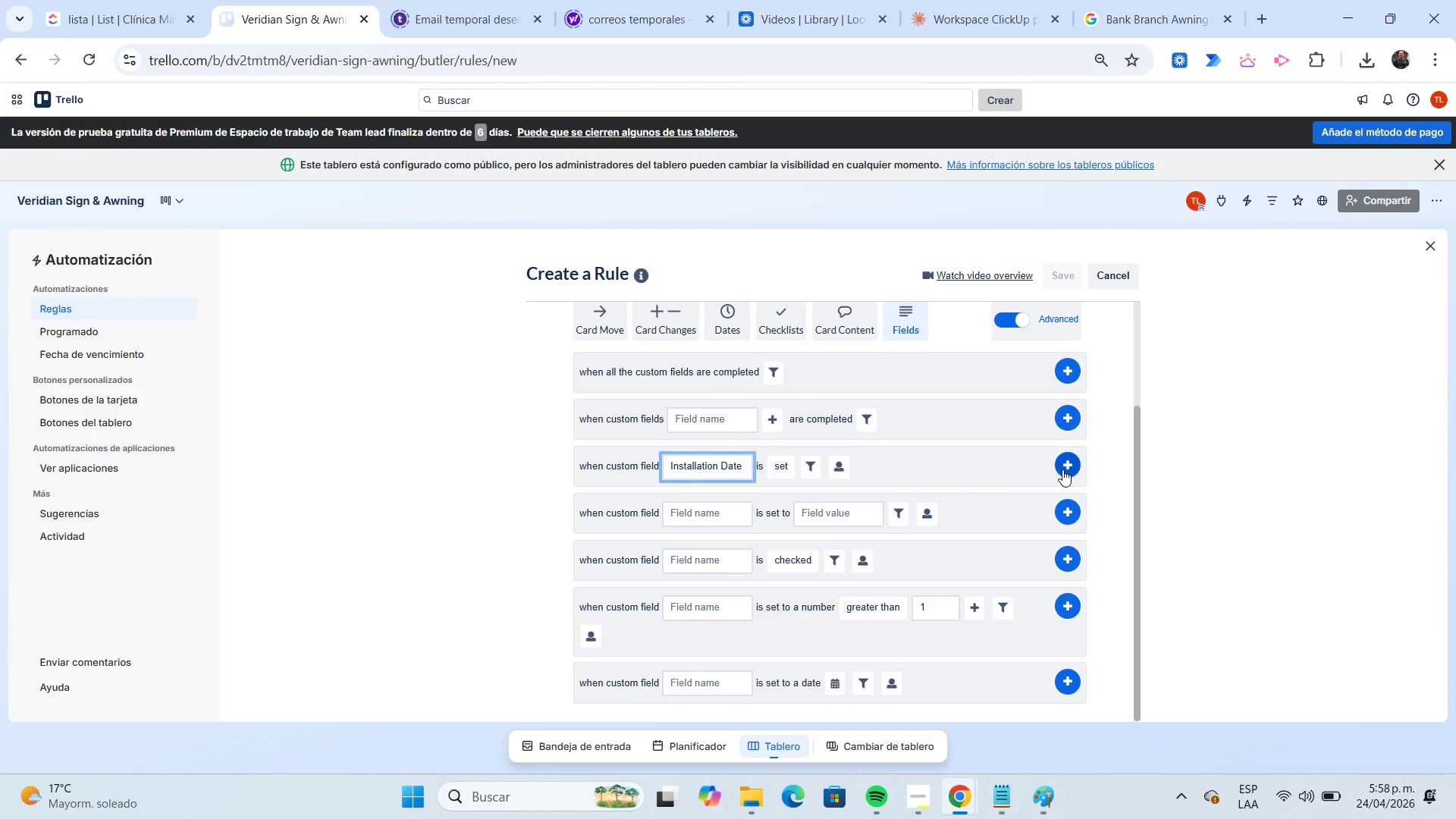 
left_click([1062, 468])
 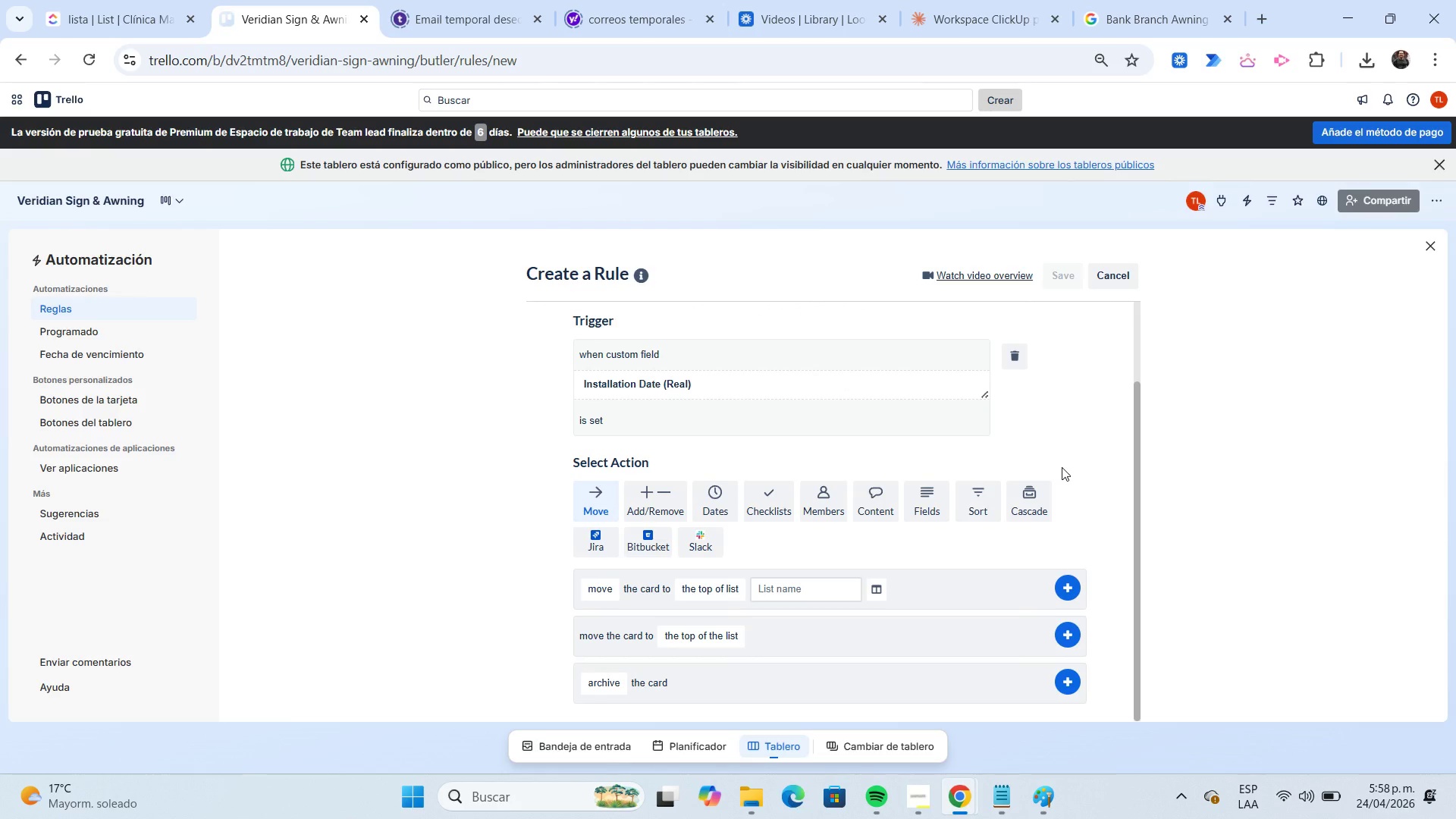 
wait(14.44)
 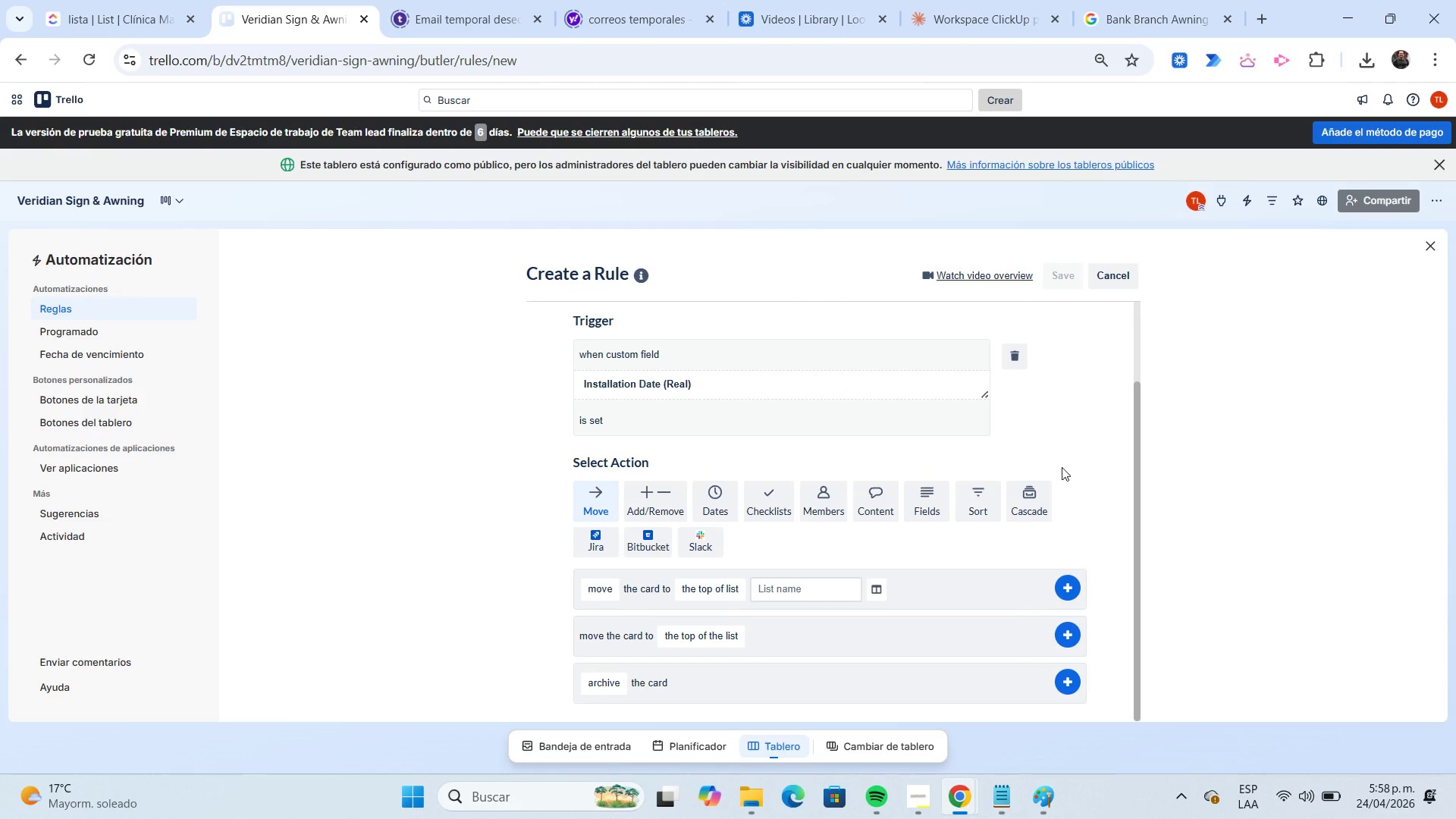 
left_click([726, 493])
 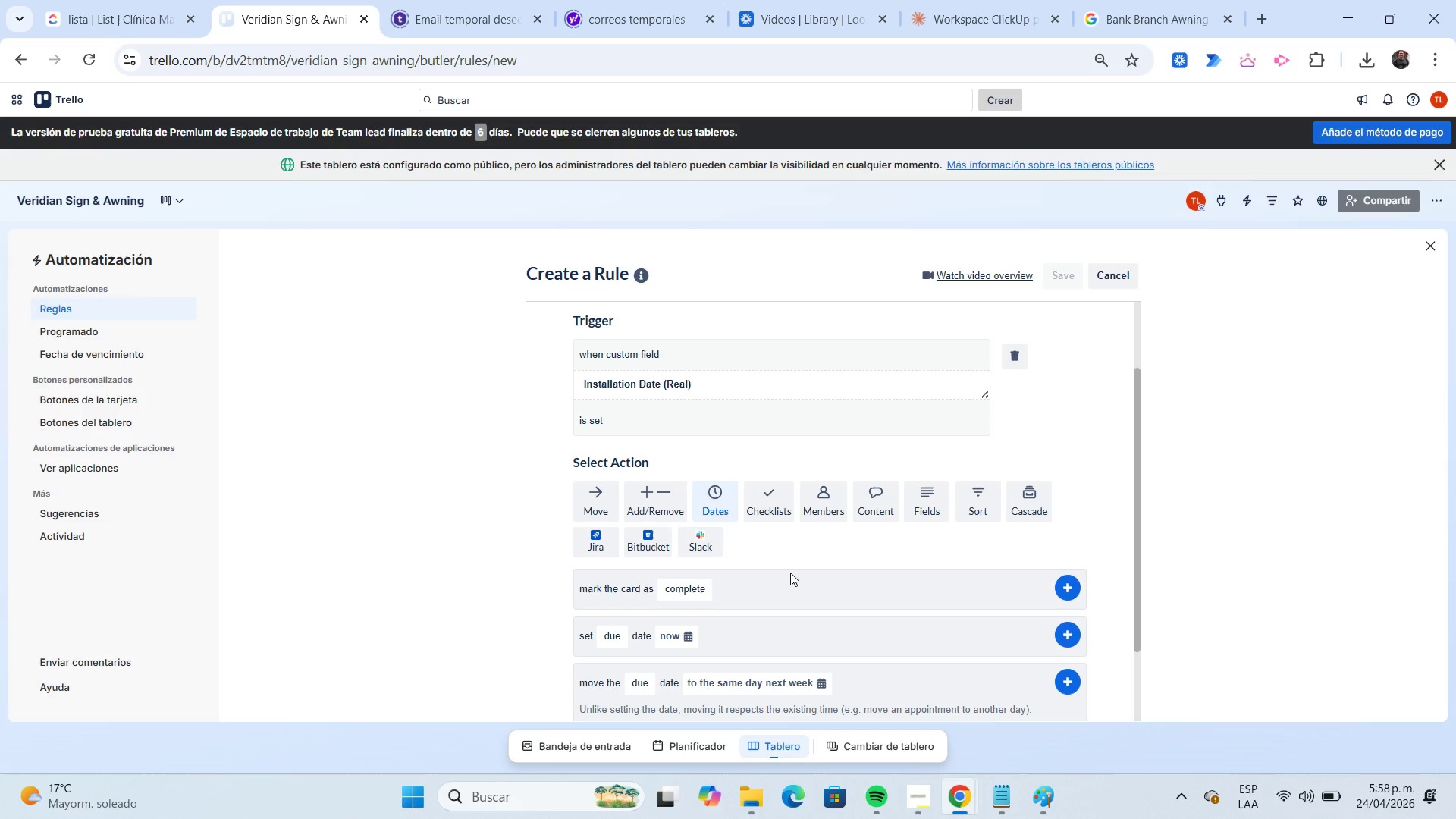 
wait(6.5)
 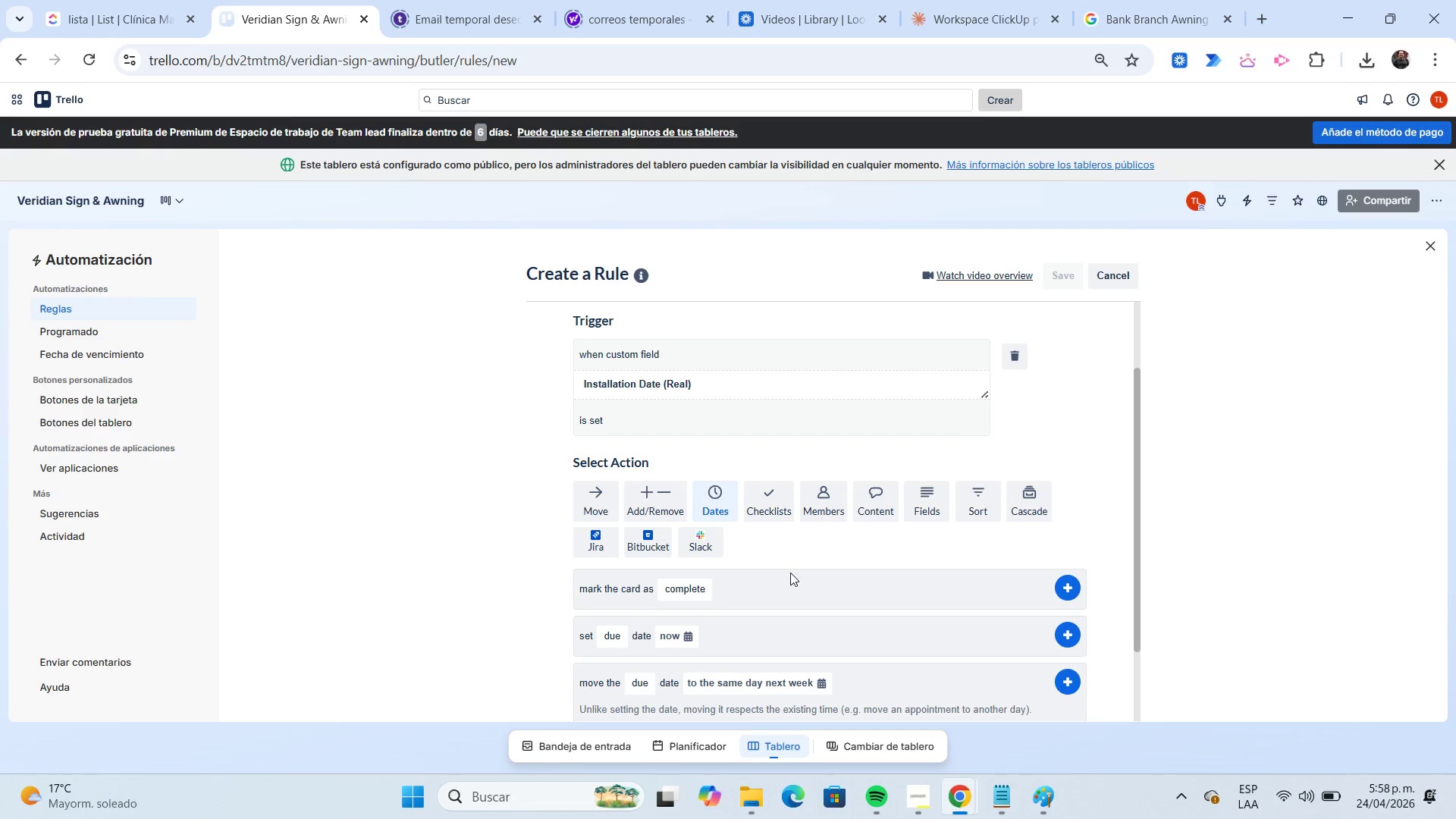 
scroll: coordinate [790, 573], scroll_direction: down, amount: 1.0
 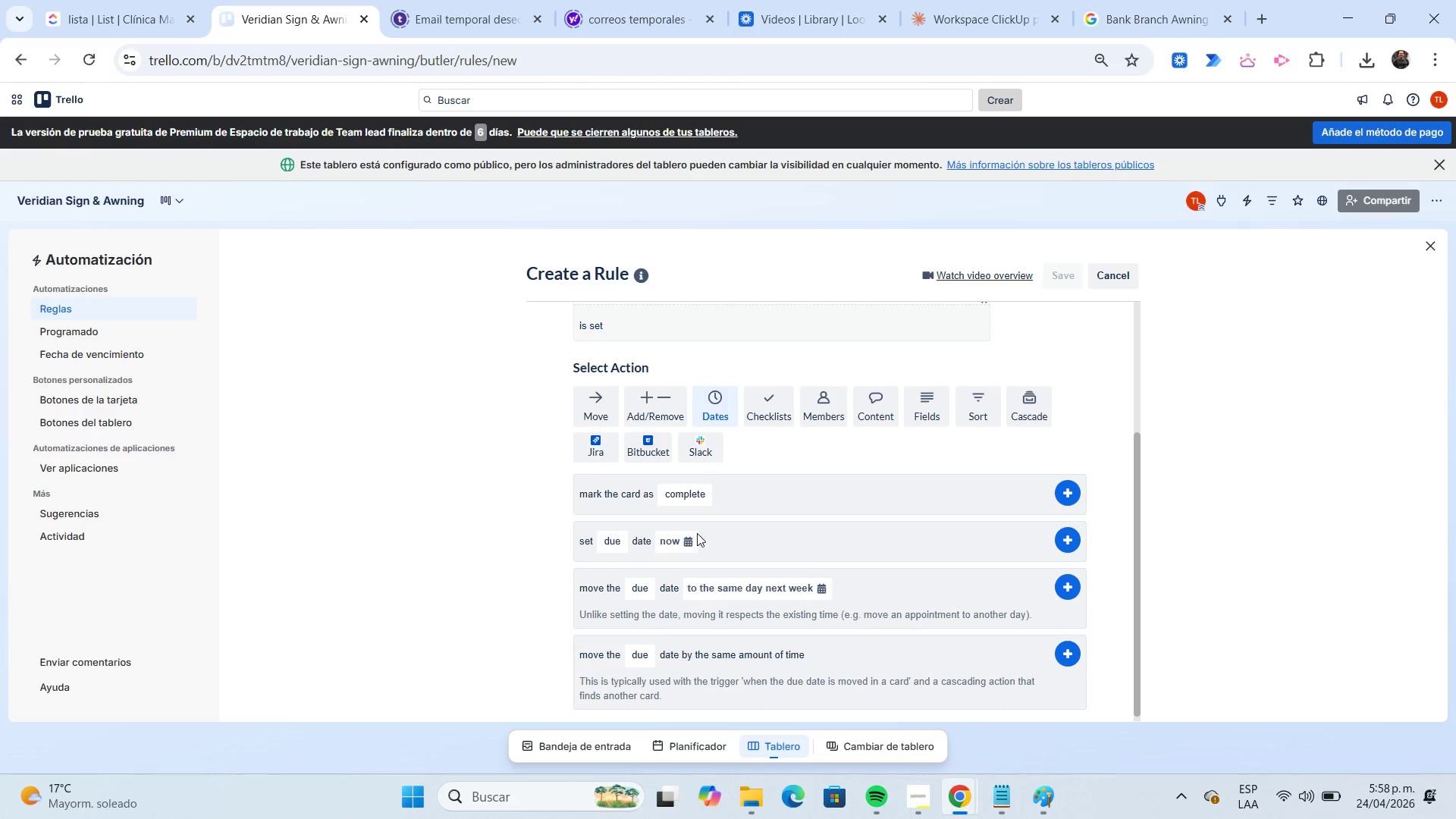 
left_click([688, 536])
 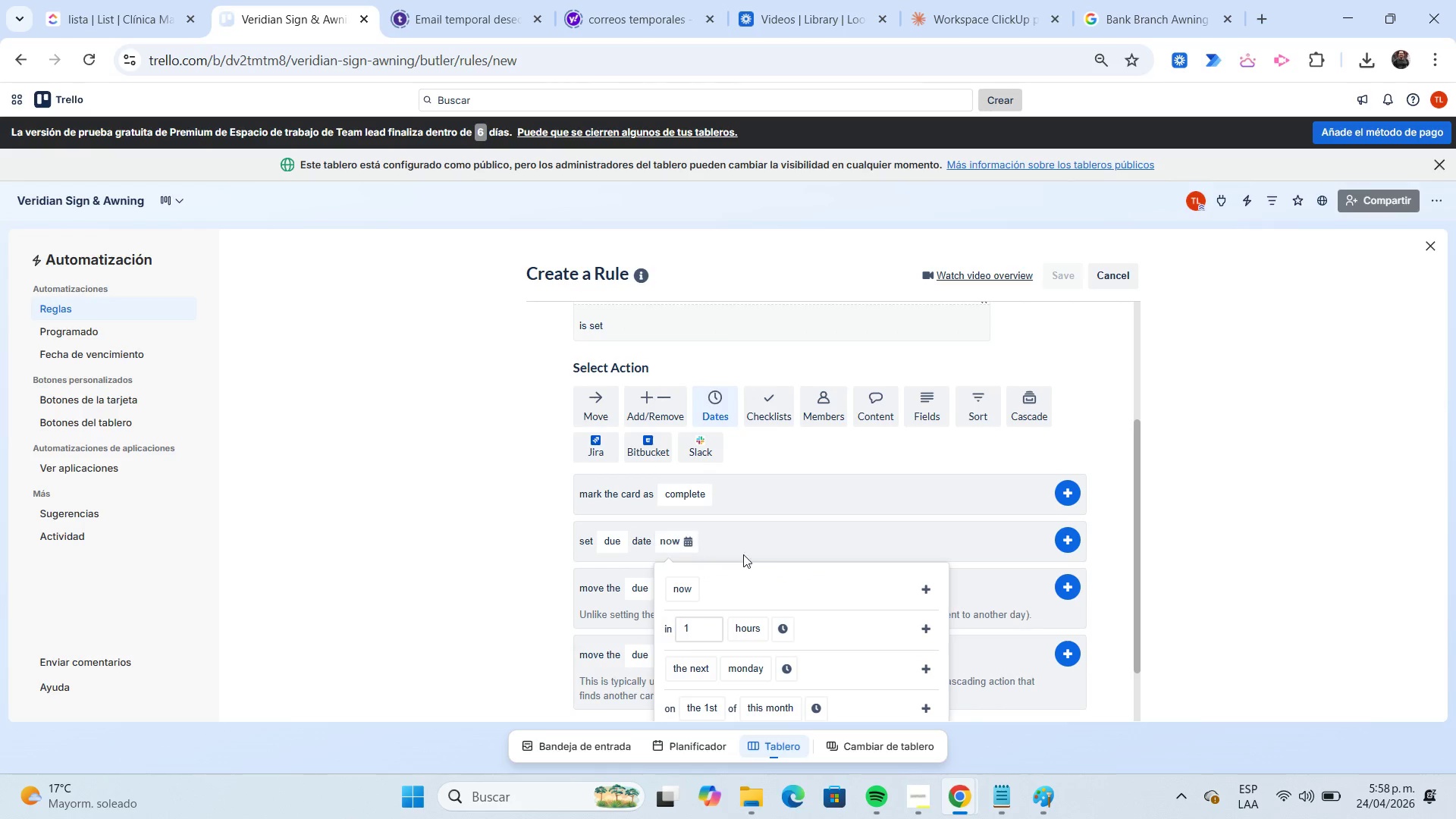 
scroll: coordinate [765, 562], scroll_direction: down, amount: 2.0
 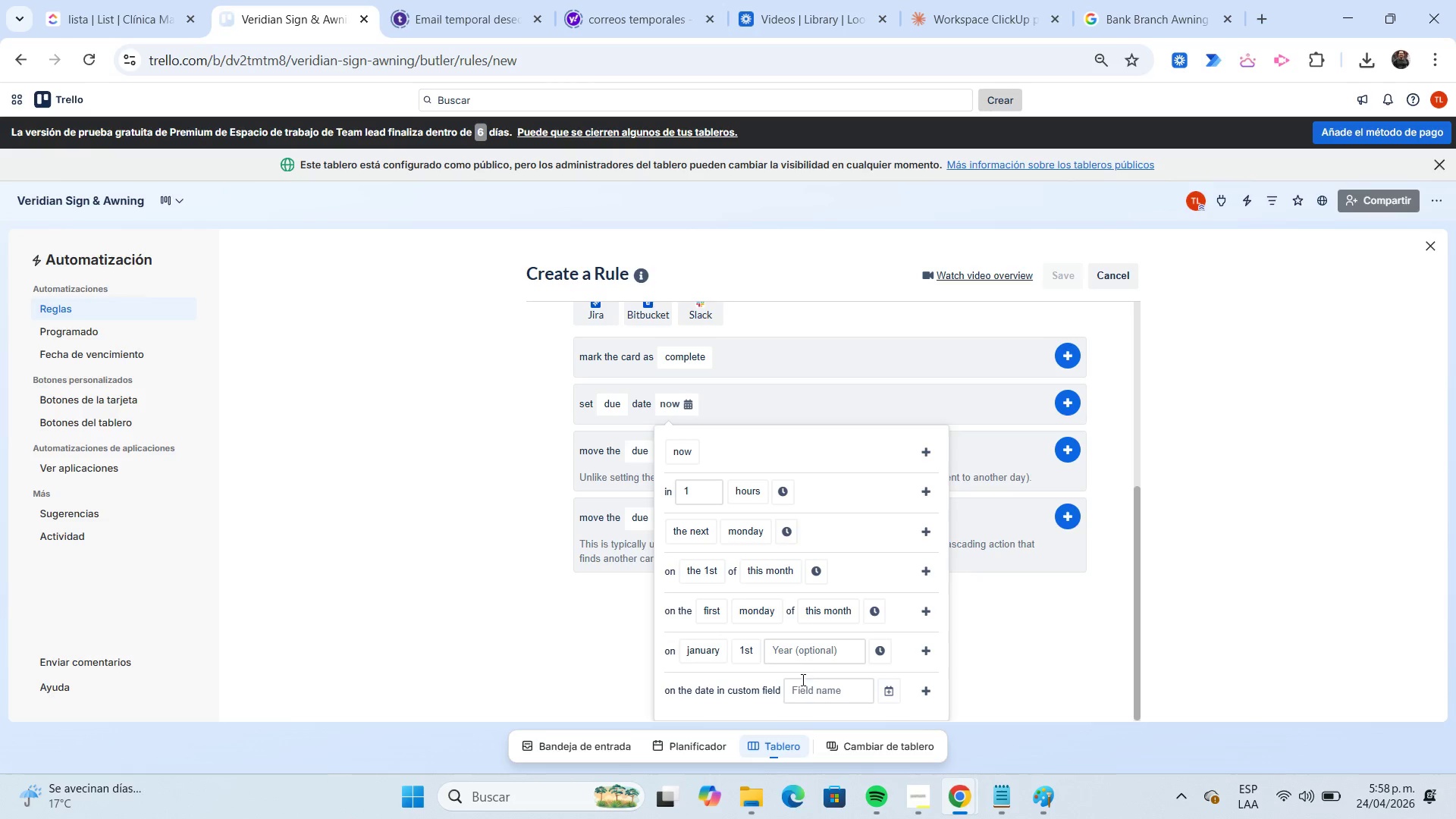 
left_click([813, 688])
 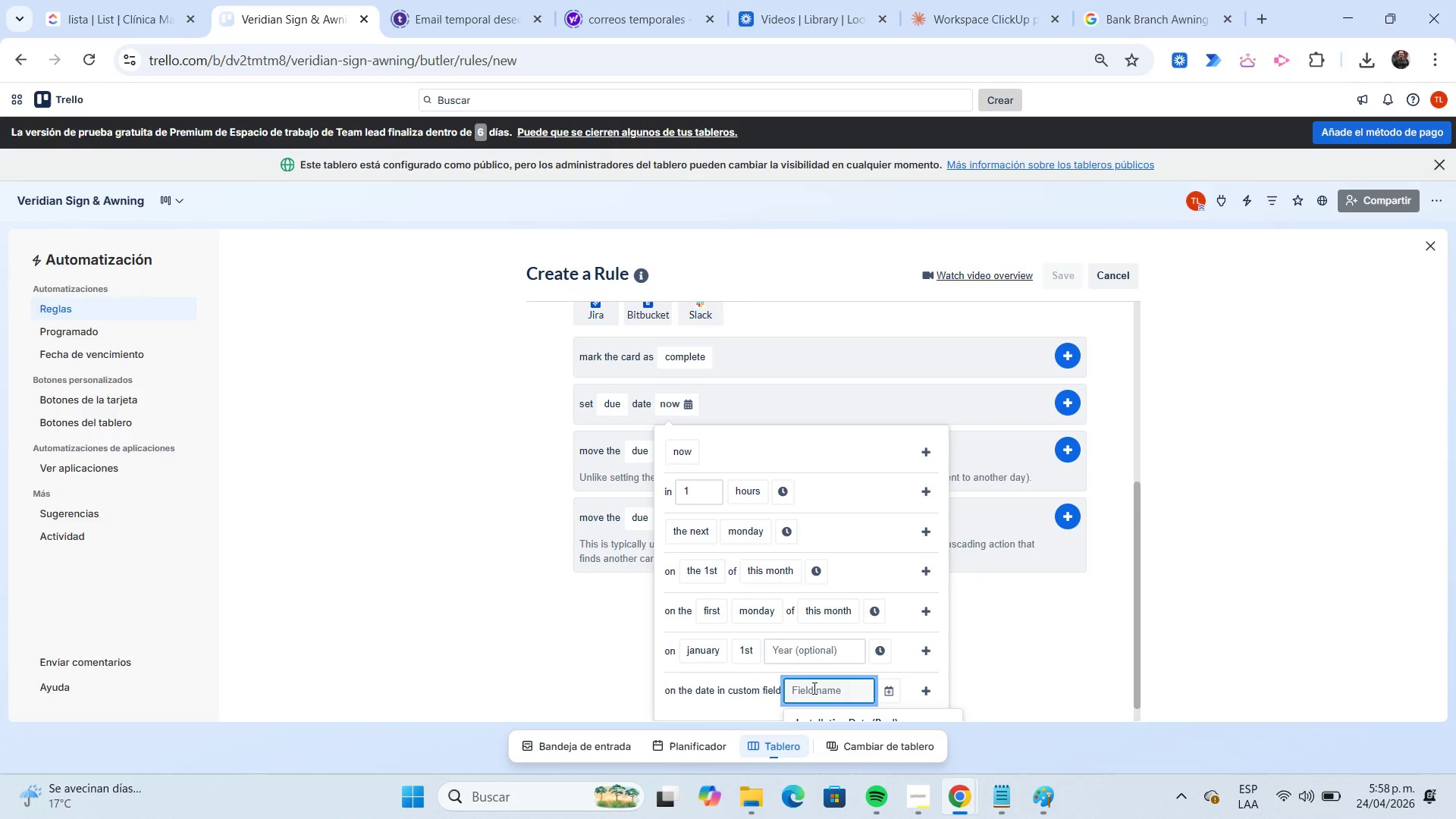 
scroll: coordinate [813, 688], scroll_direction: down, amount: 2.0
 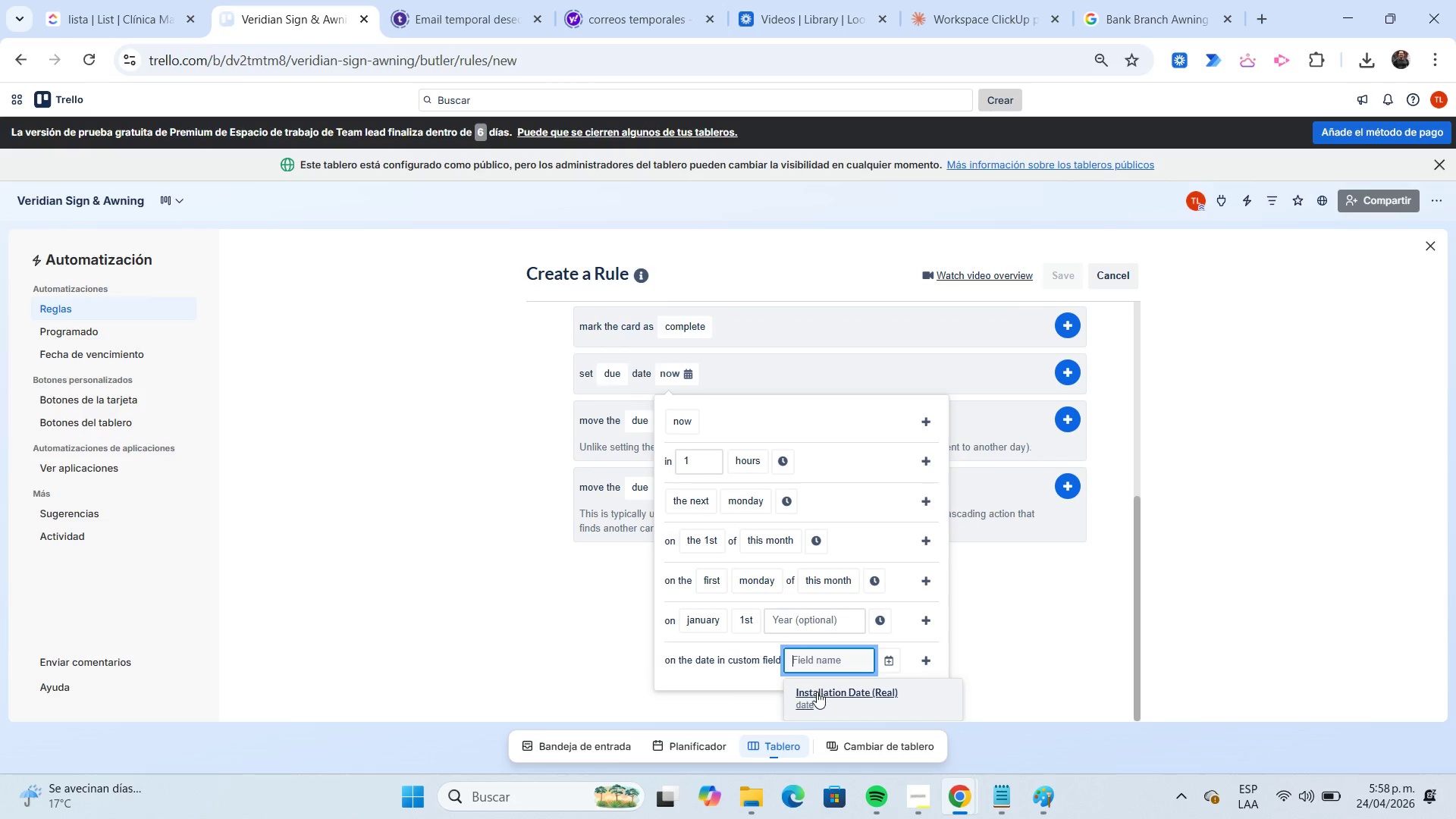 
left_click([840, 694])
 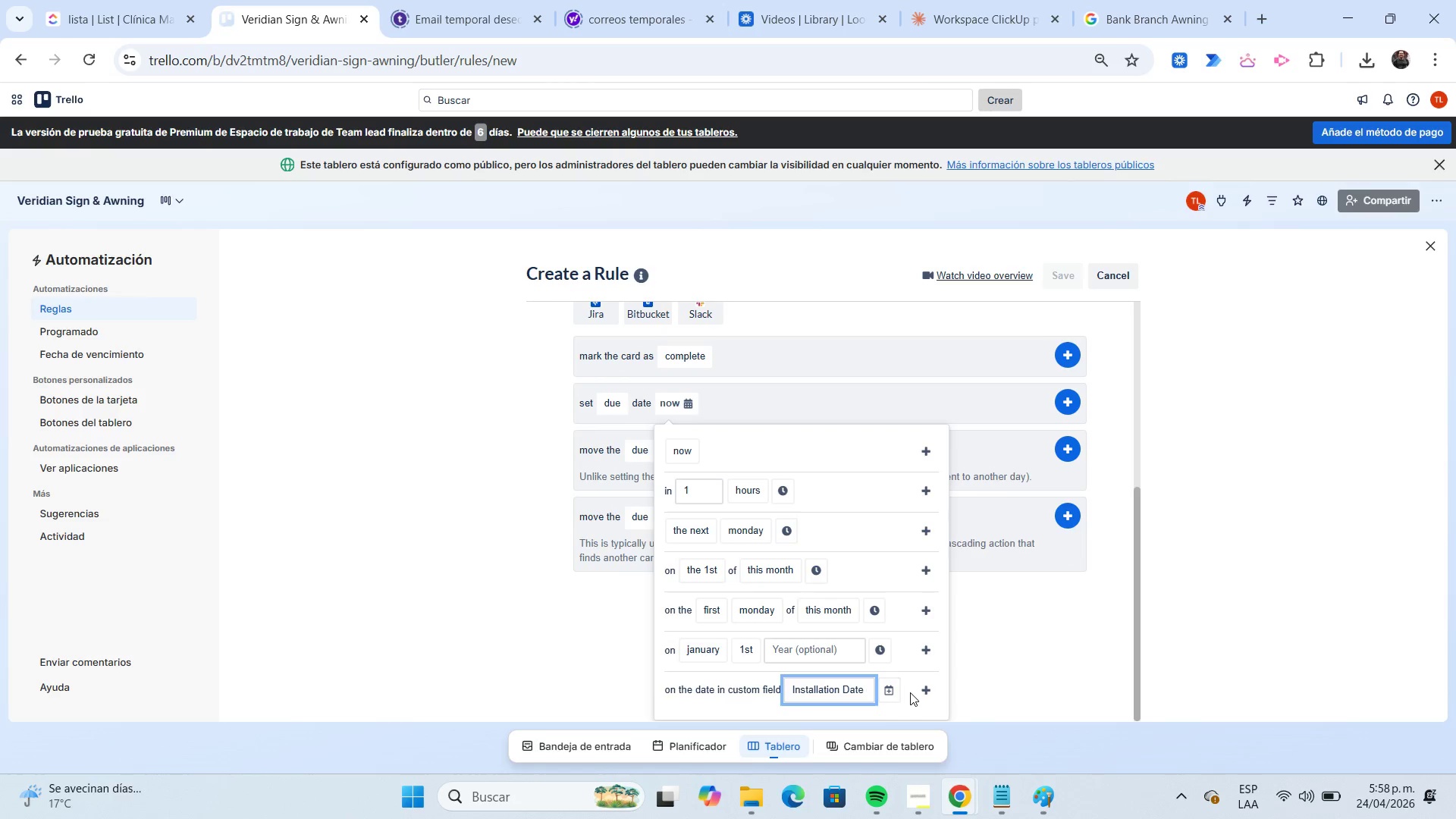 
left_click([925, 691])
 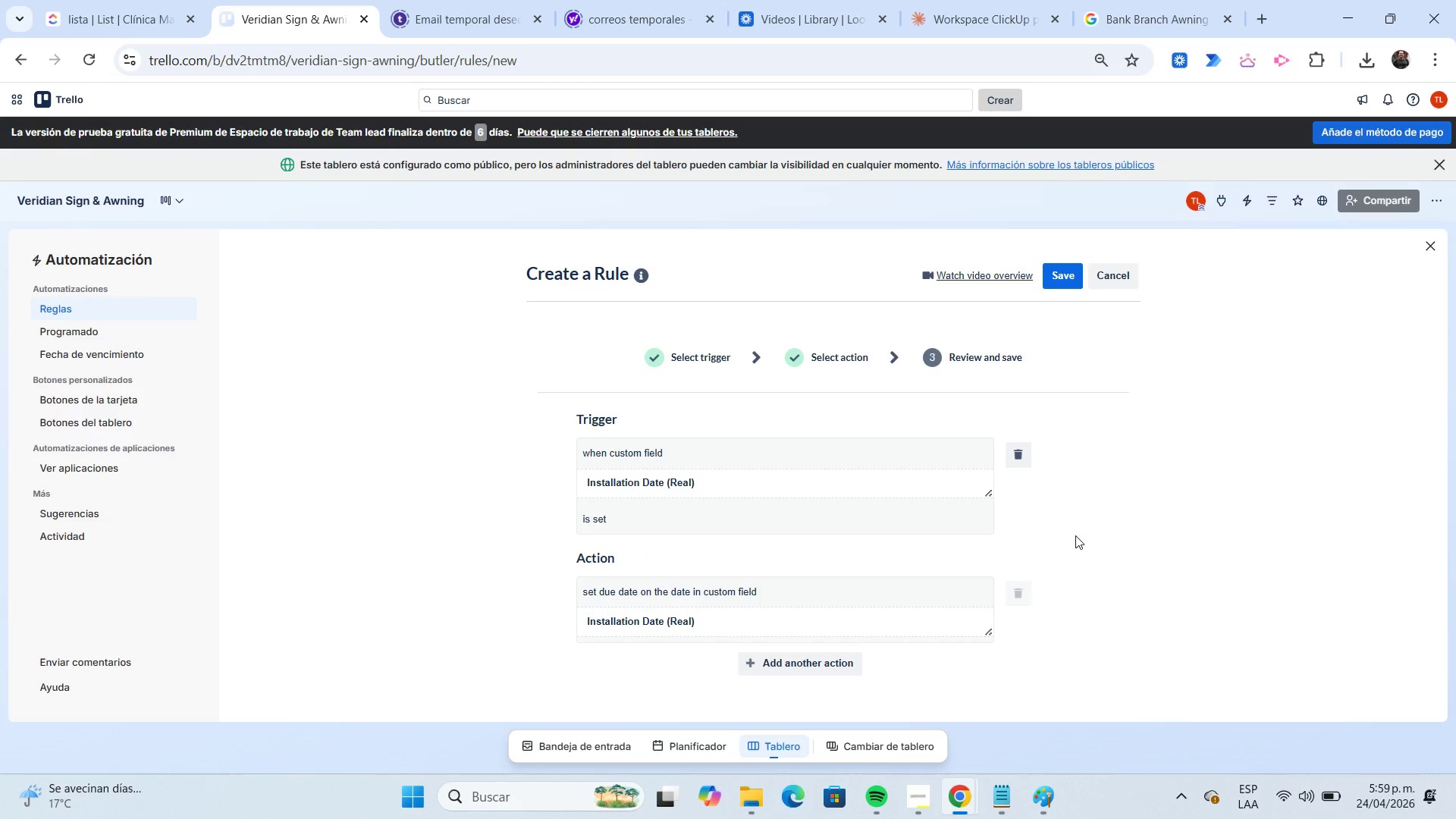 
wait(19.39)
 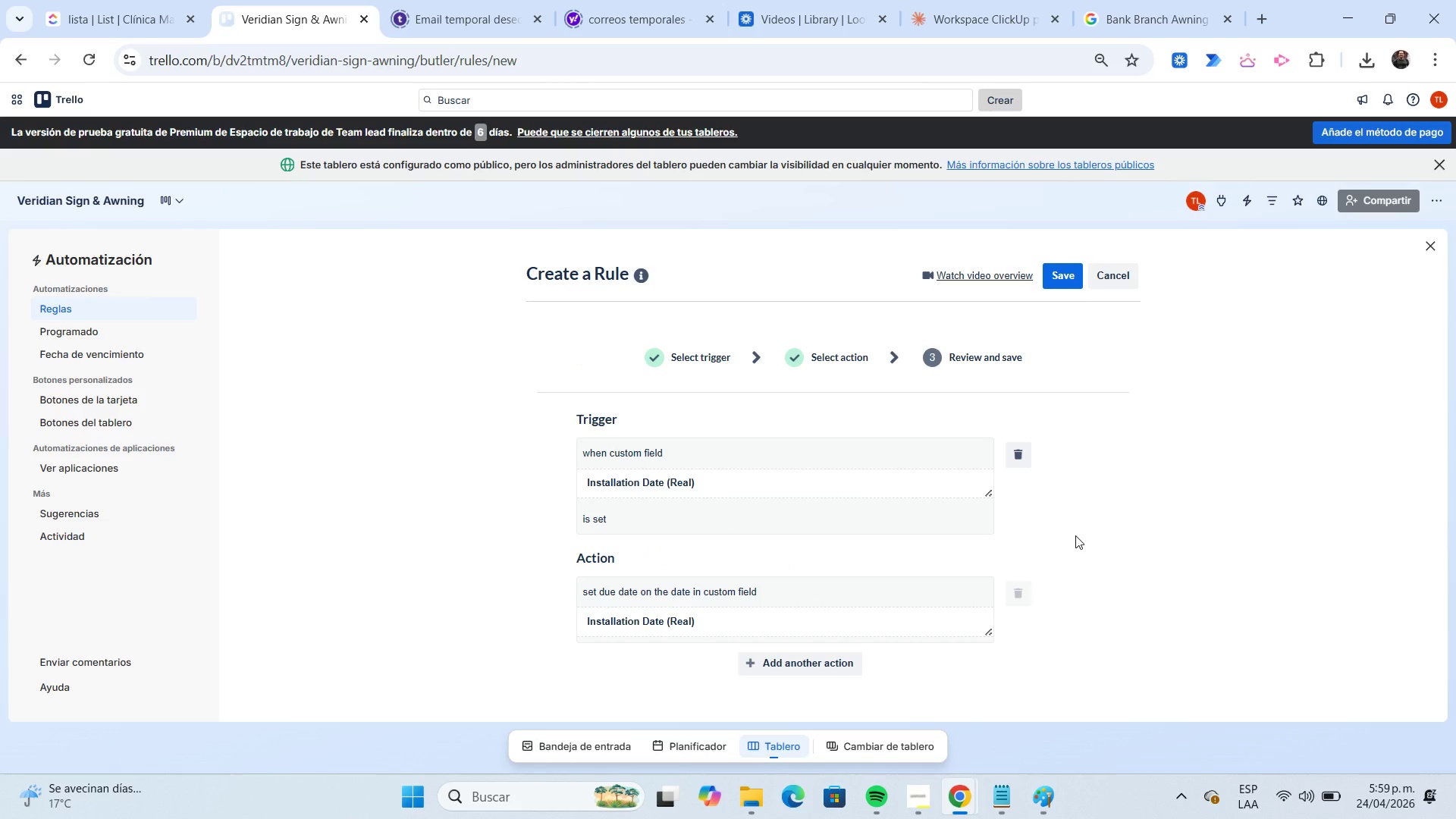 
left_click([1053, 278])
 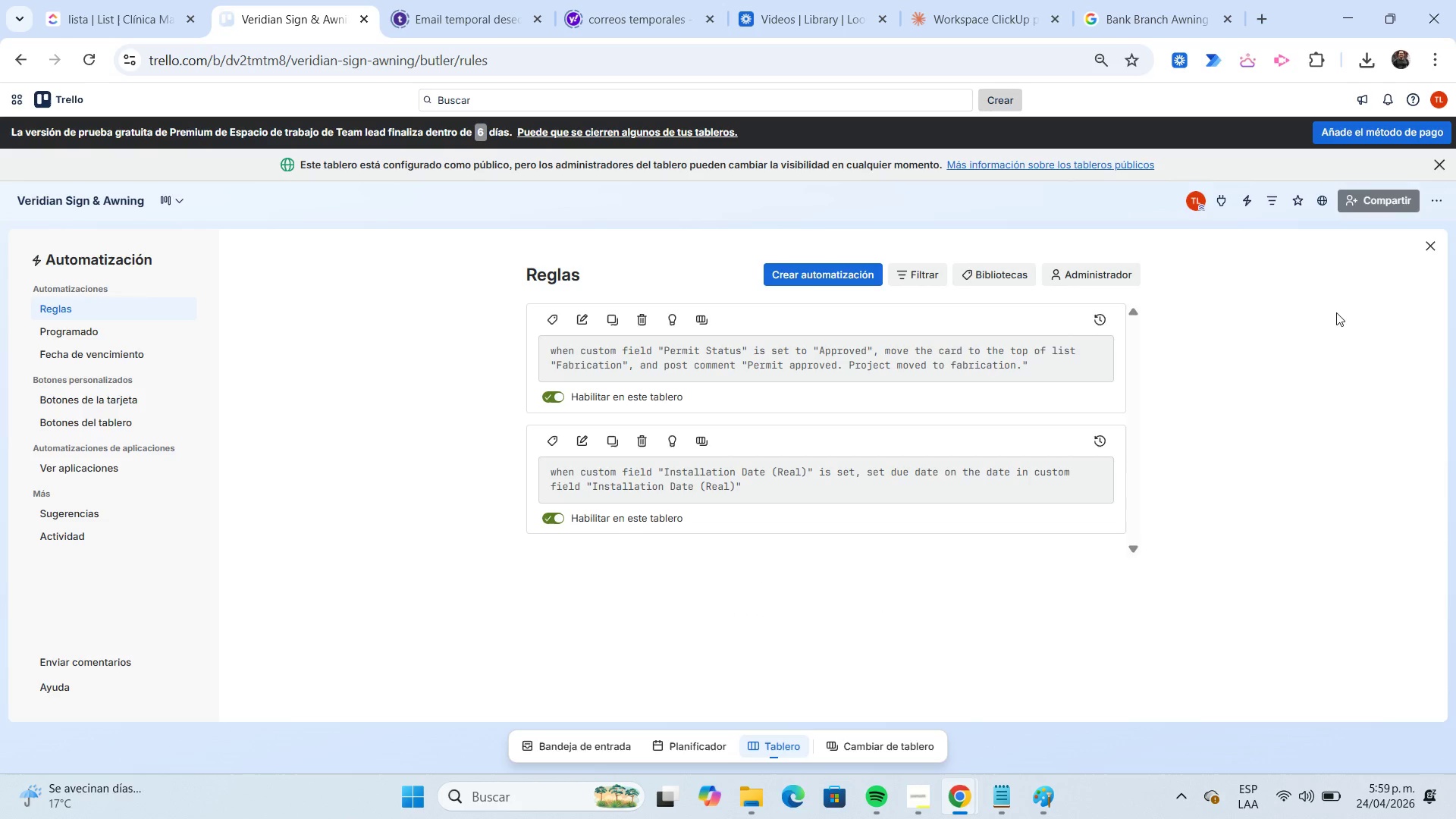 
left_click([1431, 244])
 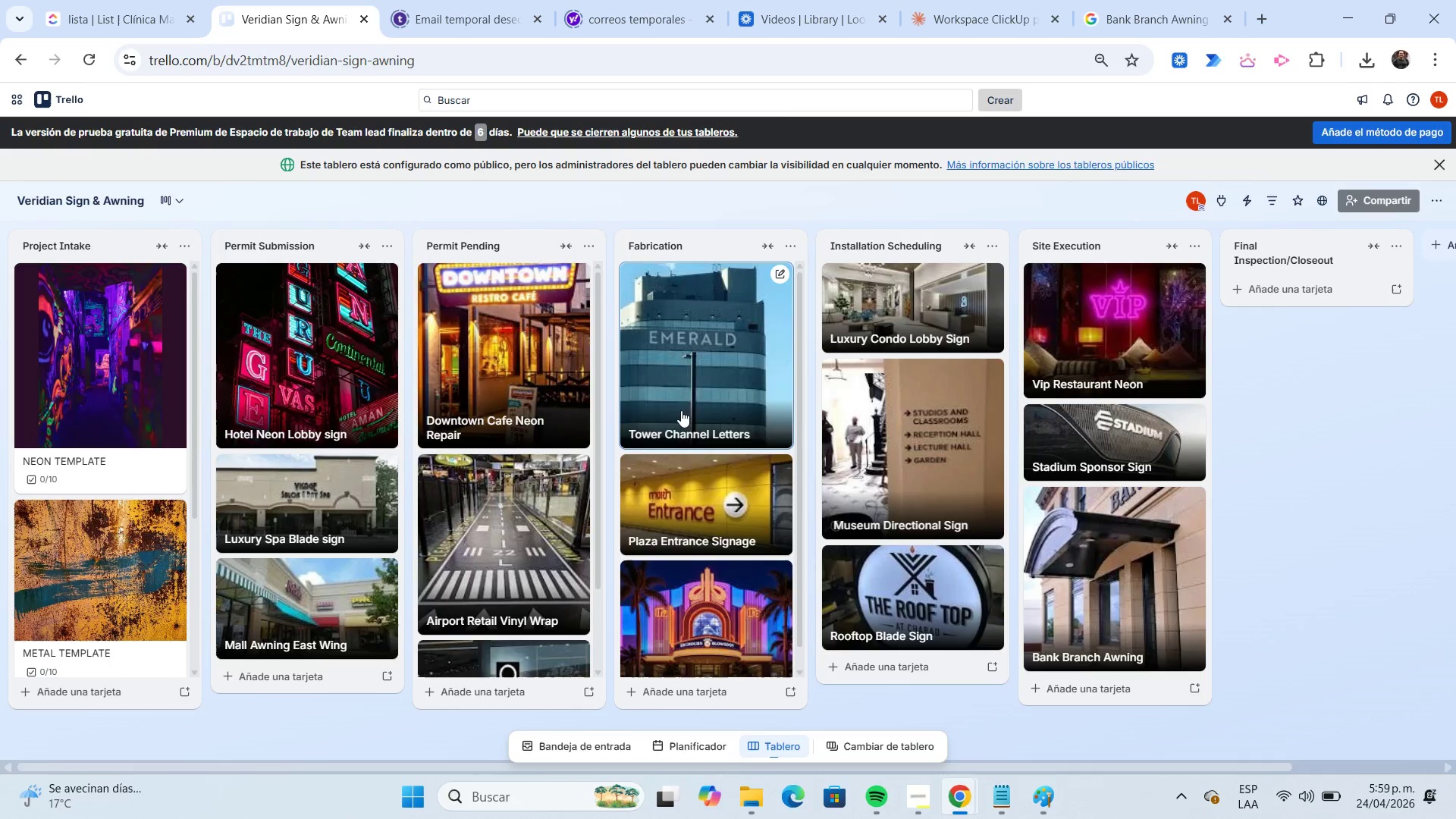 
left_click([359, 381])